 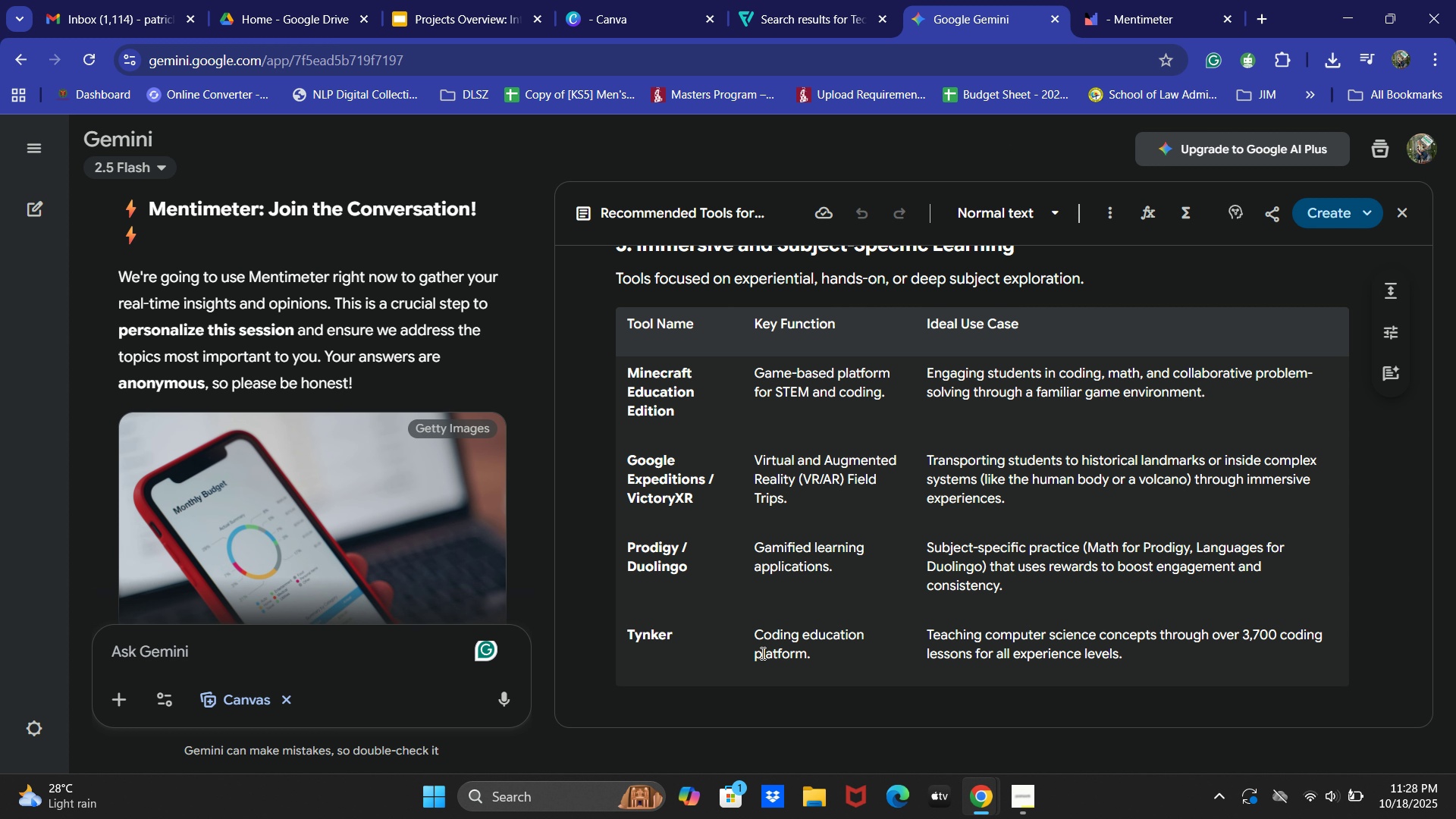 
left_click([1402, 207])
 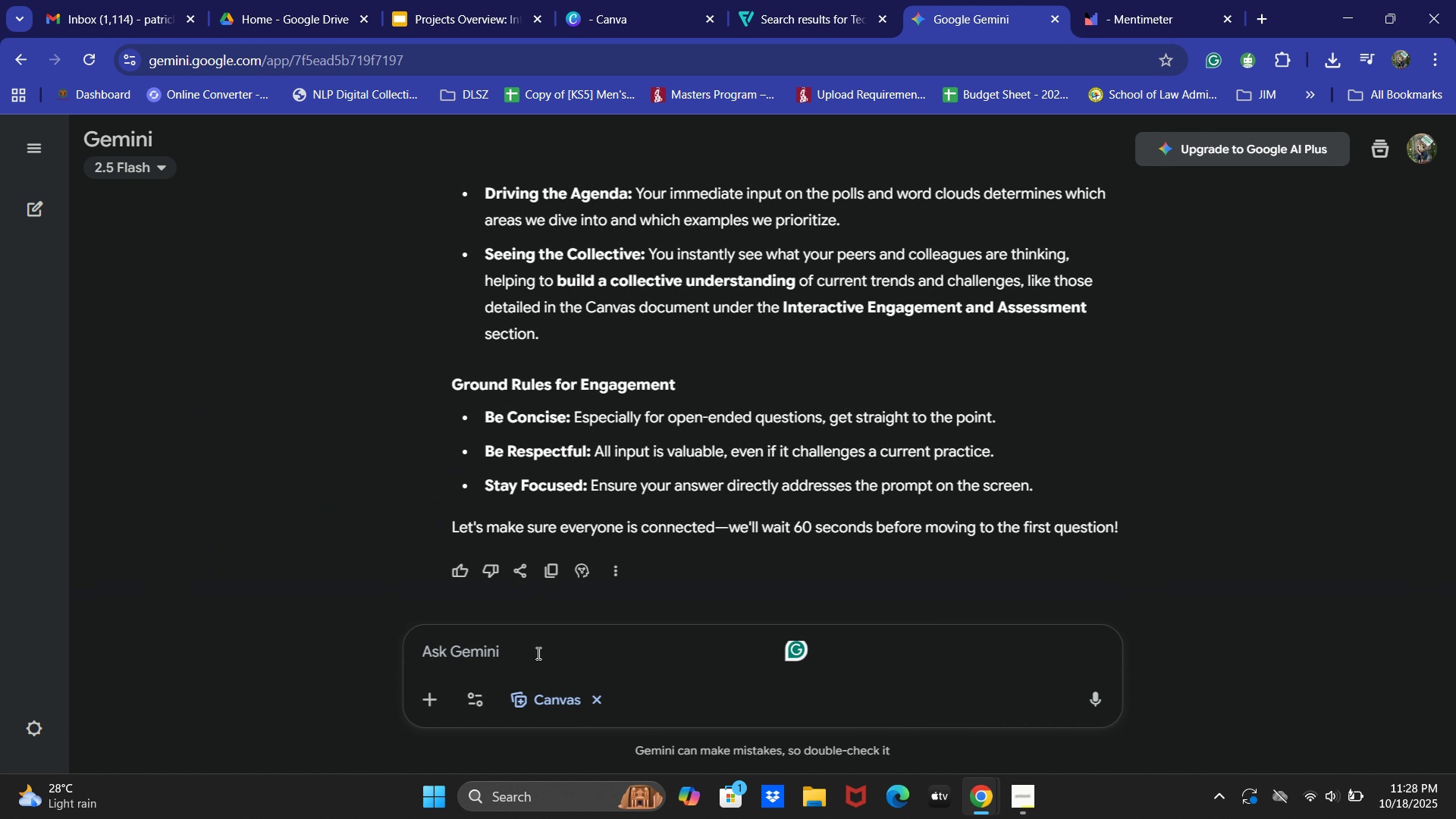 
type(Generate an instructions for a break o)
key(Backspace)
key(Backspace)
type(out room to j)
key(Backspace)
key(Backspace)
key(Backspace)
key(Backspace)
key(Backspace)
type(, create a )
 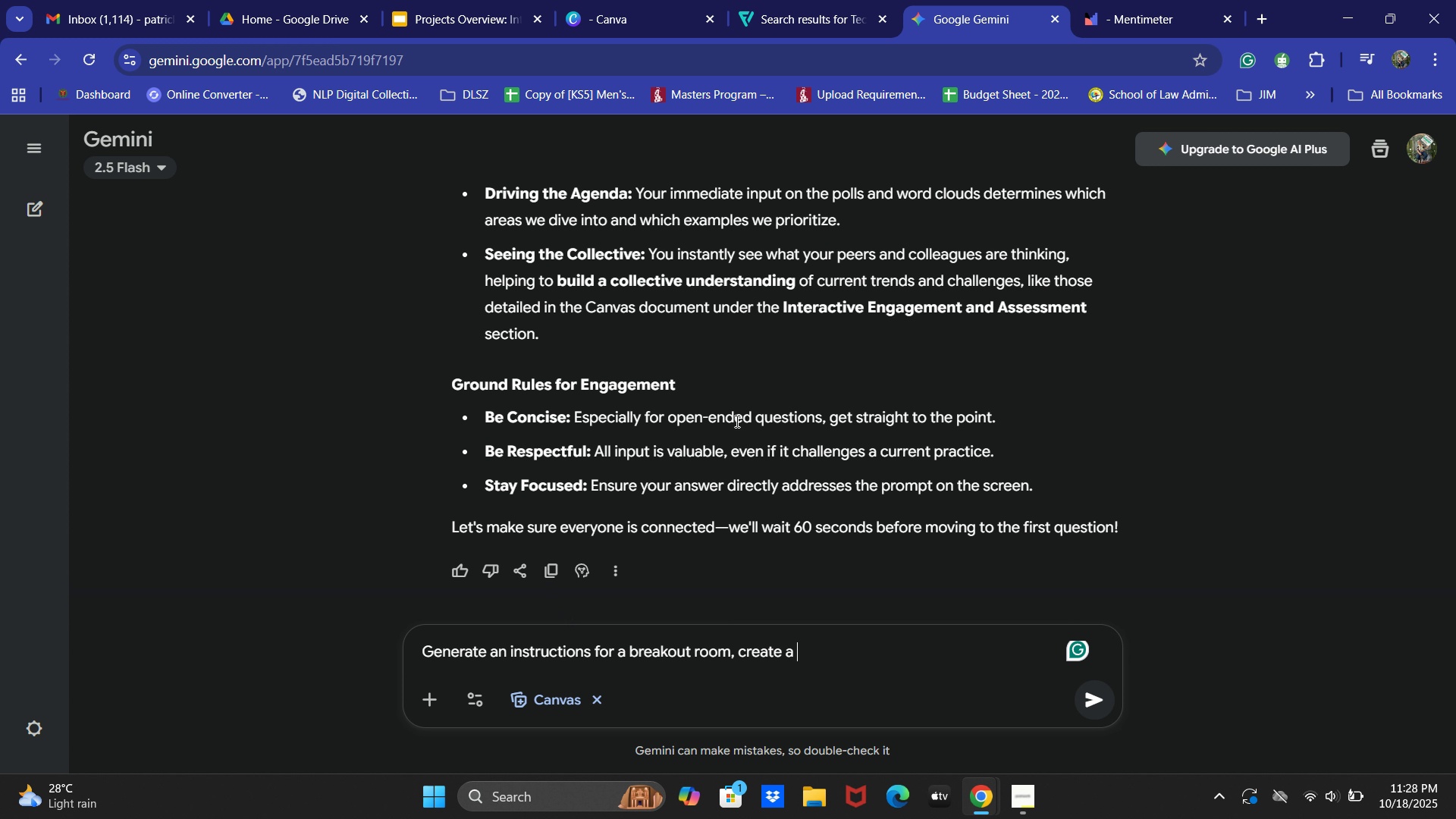 
wait(24.11)
 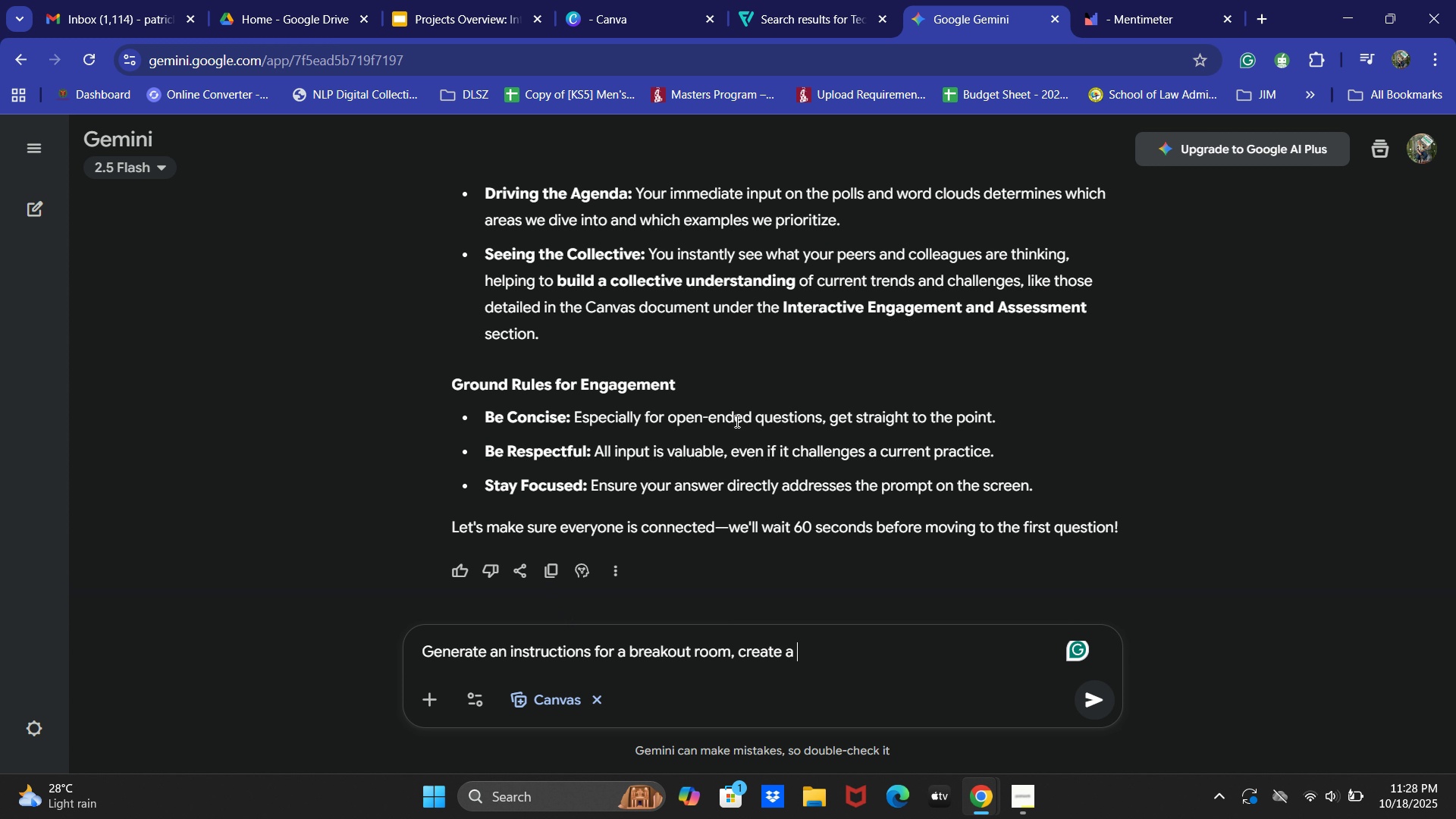 
mouse_move([802, 107])
 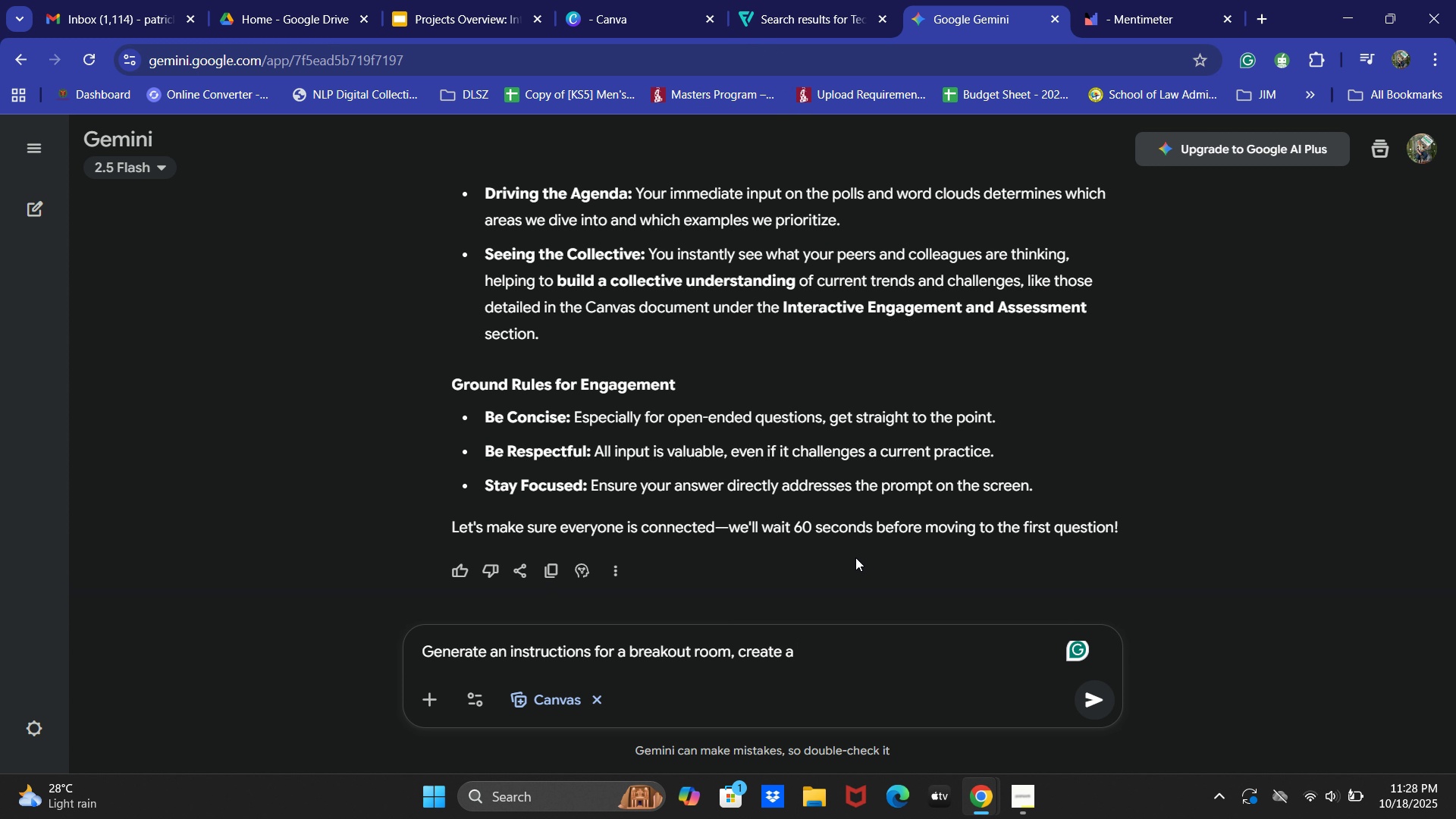 
wait(10.88)
 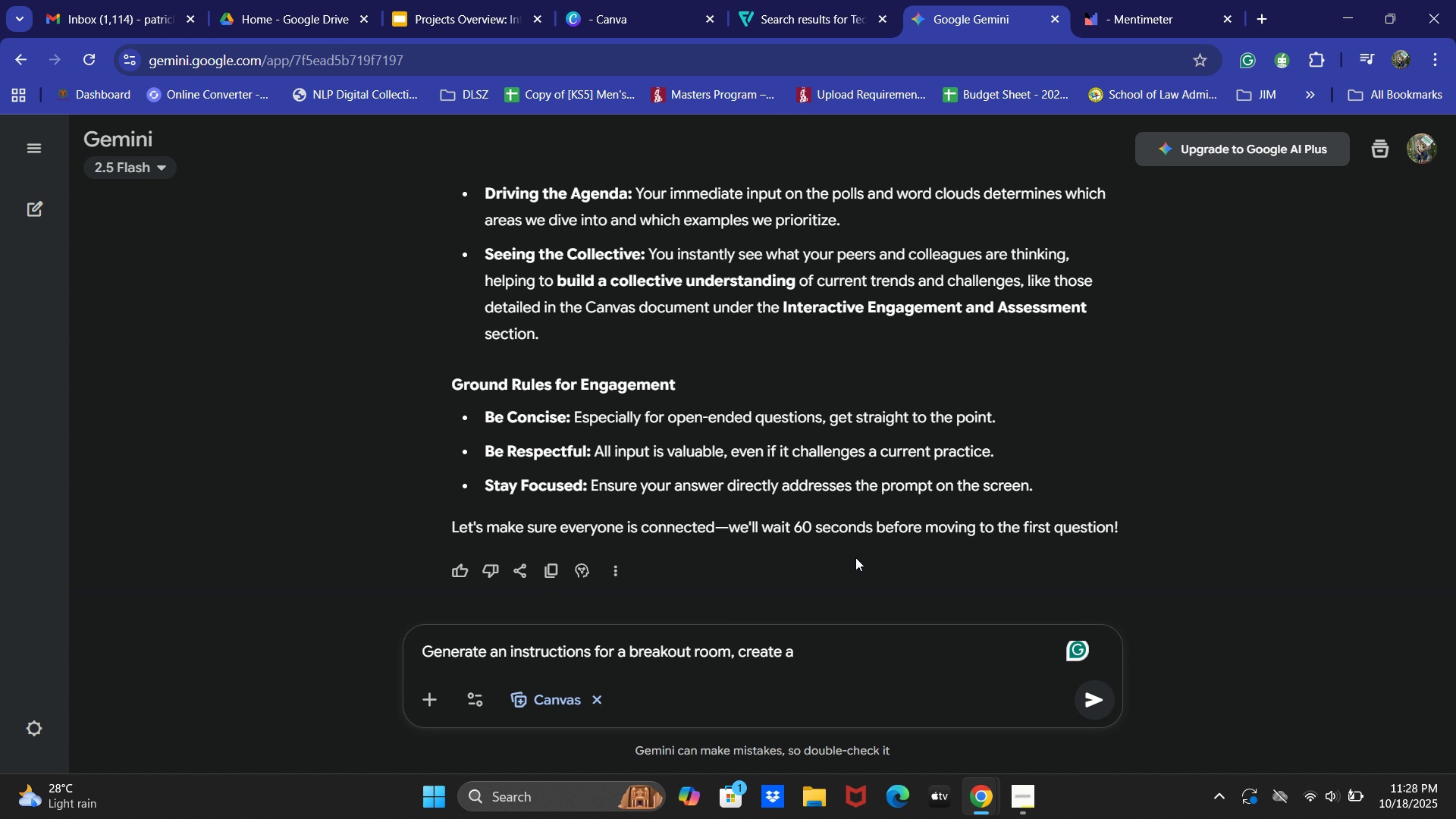 
left_click([859, 650])
 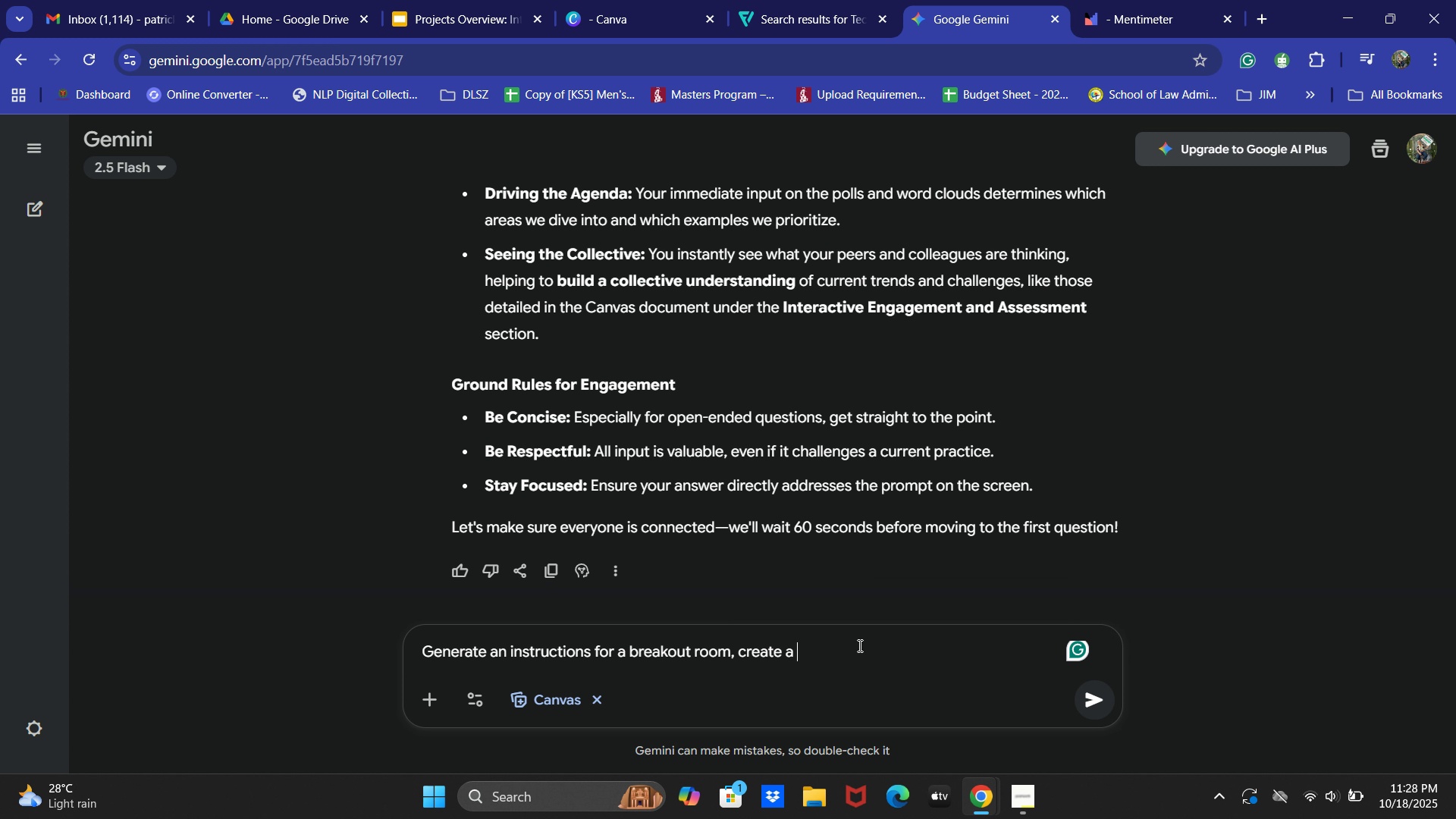 
wait(5.23)
 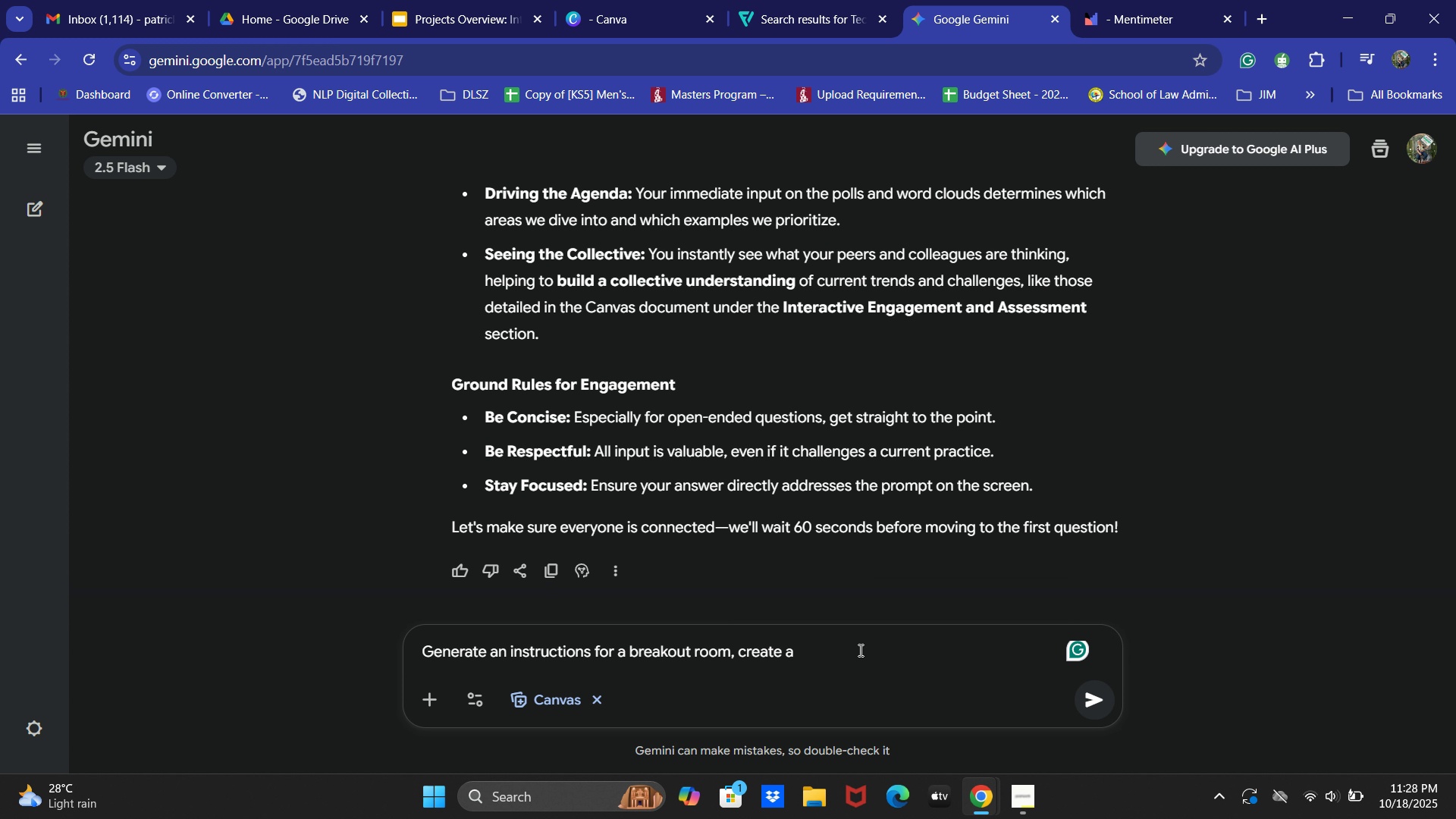 
left_click([494, 0])
 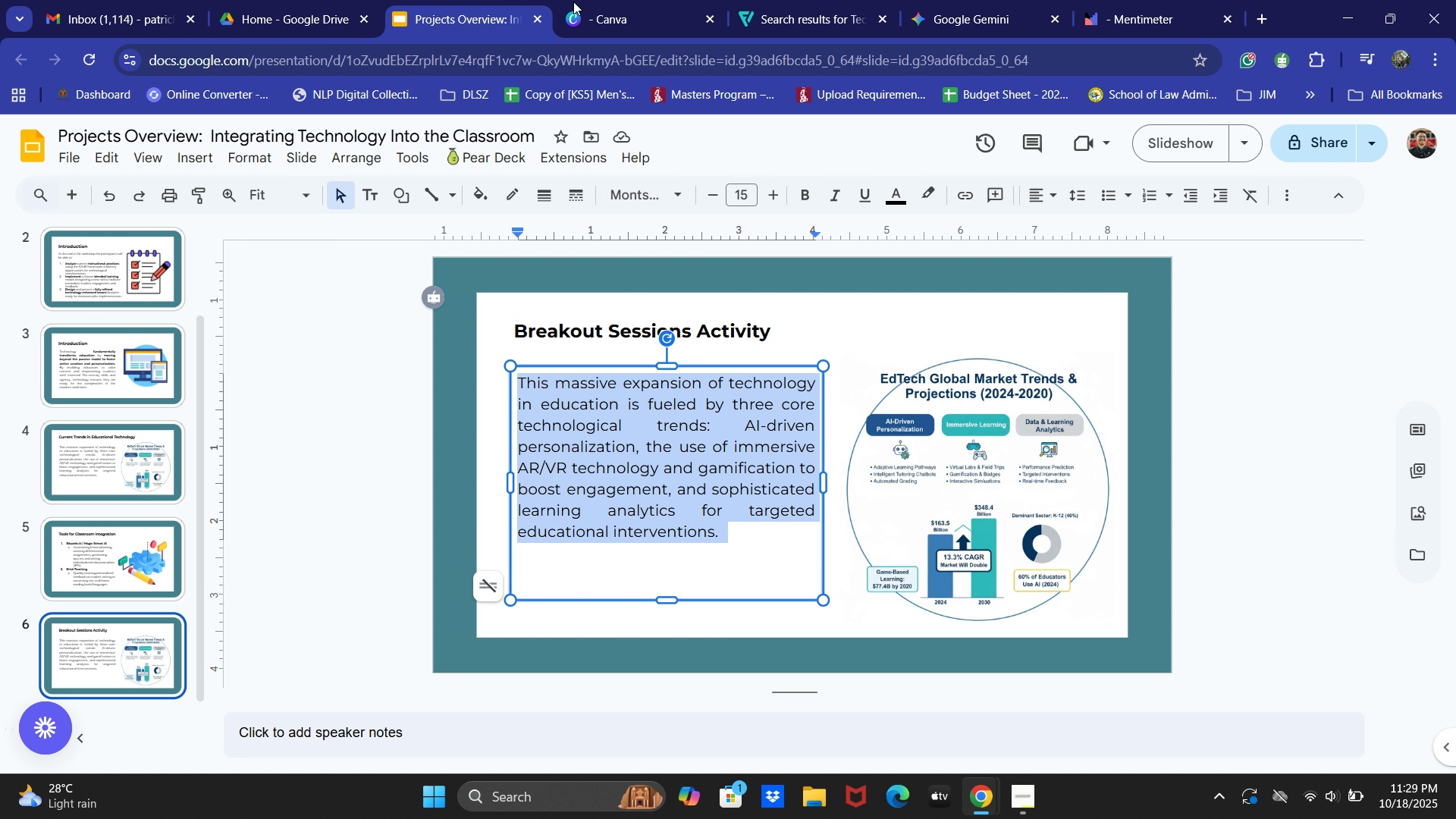 
mouse_move([1094, 2])
 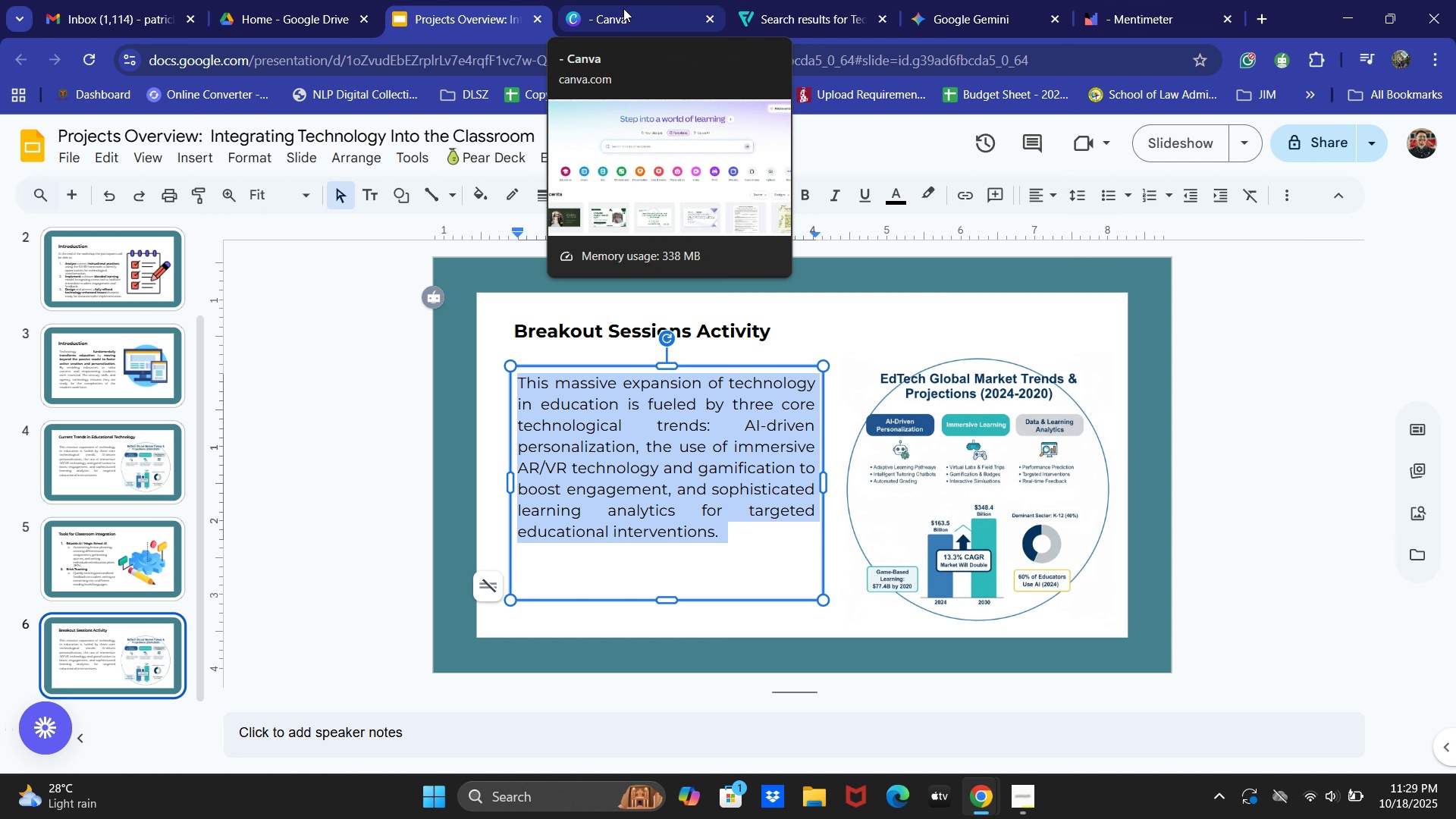 
left_click([974, 2])
 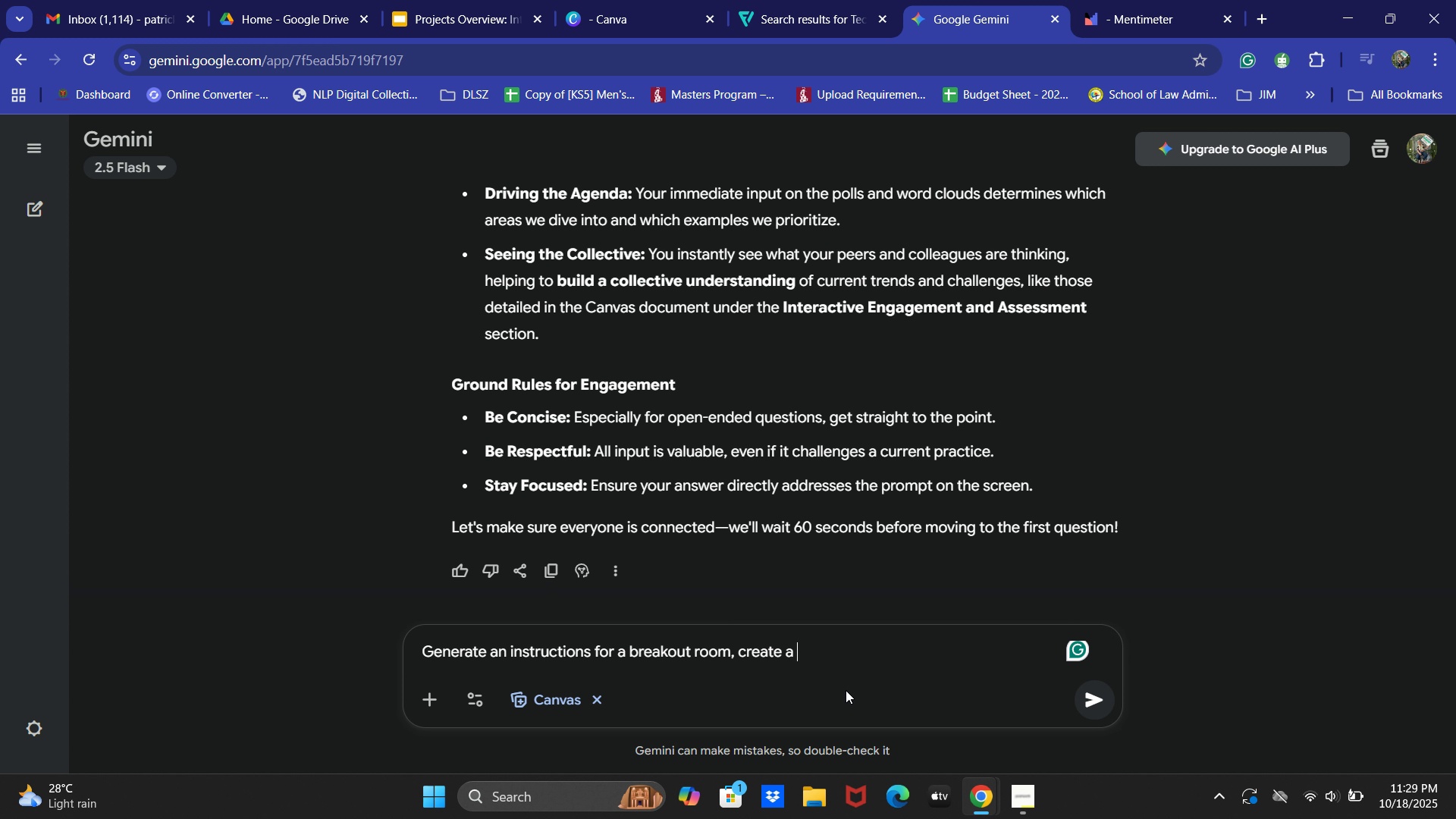 
left_click([837, 661])
 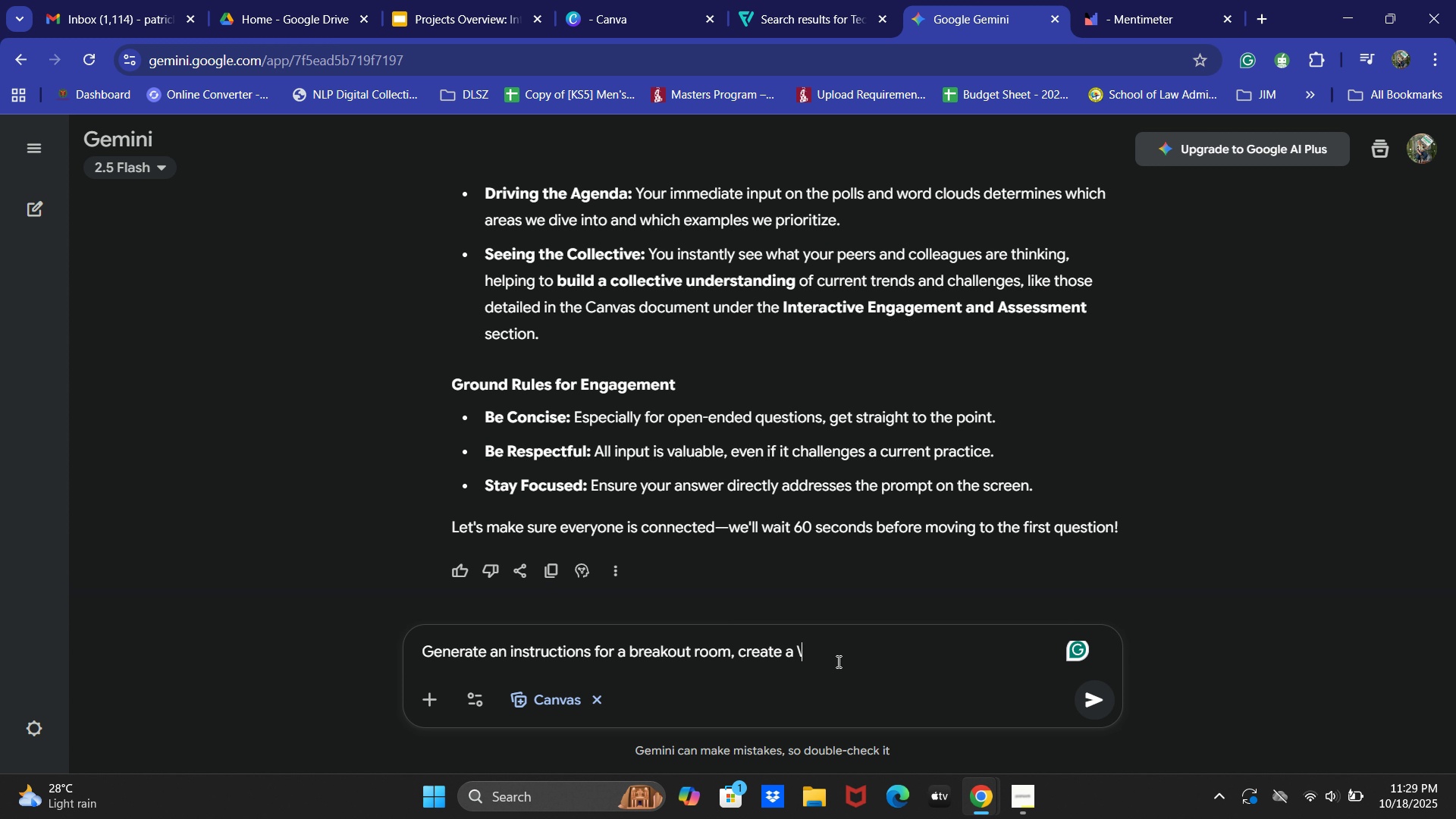 
type(\)
key(Backspace)
key(Backspace)
type(n insr)
key(Backspace)
type(tructions )
 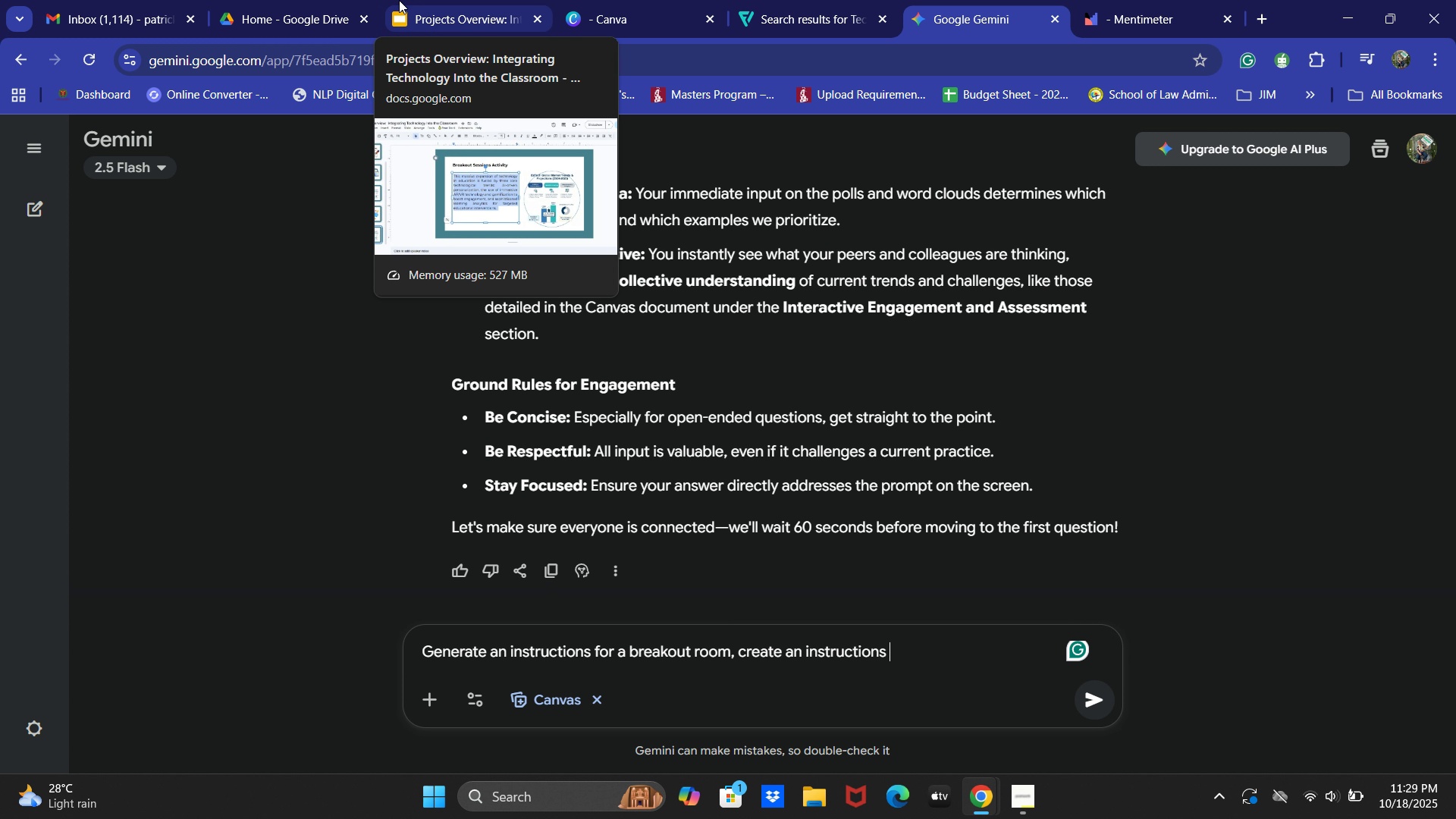 
wait(14.2)
 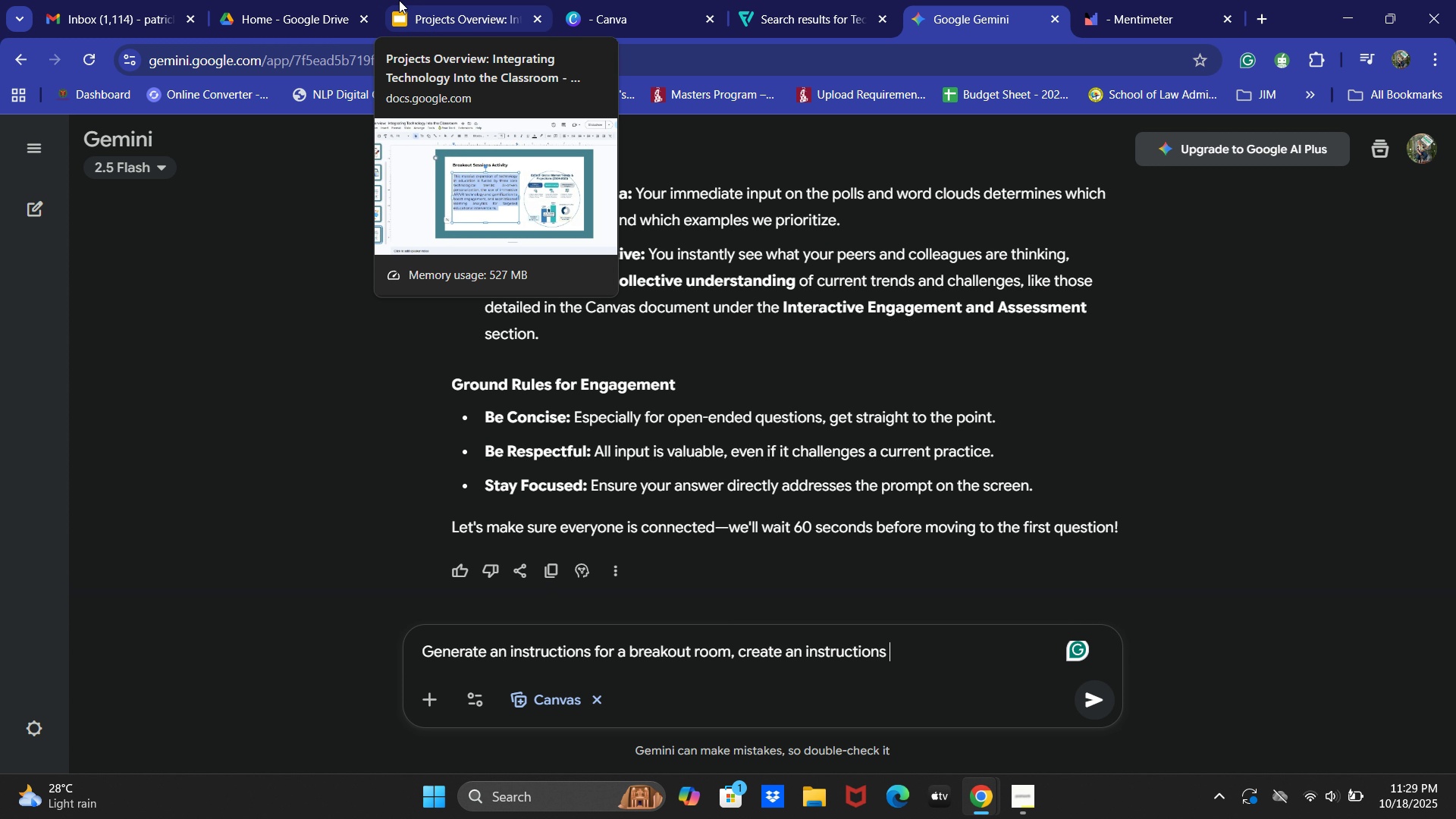 
key(Backspace)
key(Backspace)
key(Backspace)
key(Backspace)
key(Backspace)
key(Backspace)
key(Backspace)
key(Backspace)
key(Backspace)
key(Backspace)
key(Backspace)
key(Backspace)
key(Backspace)
key(Backspace)
key(Backspace)
type( meeting link )
 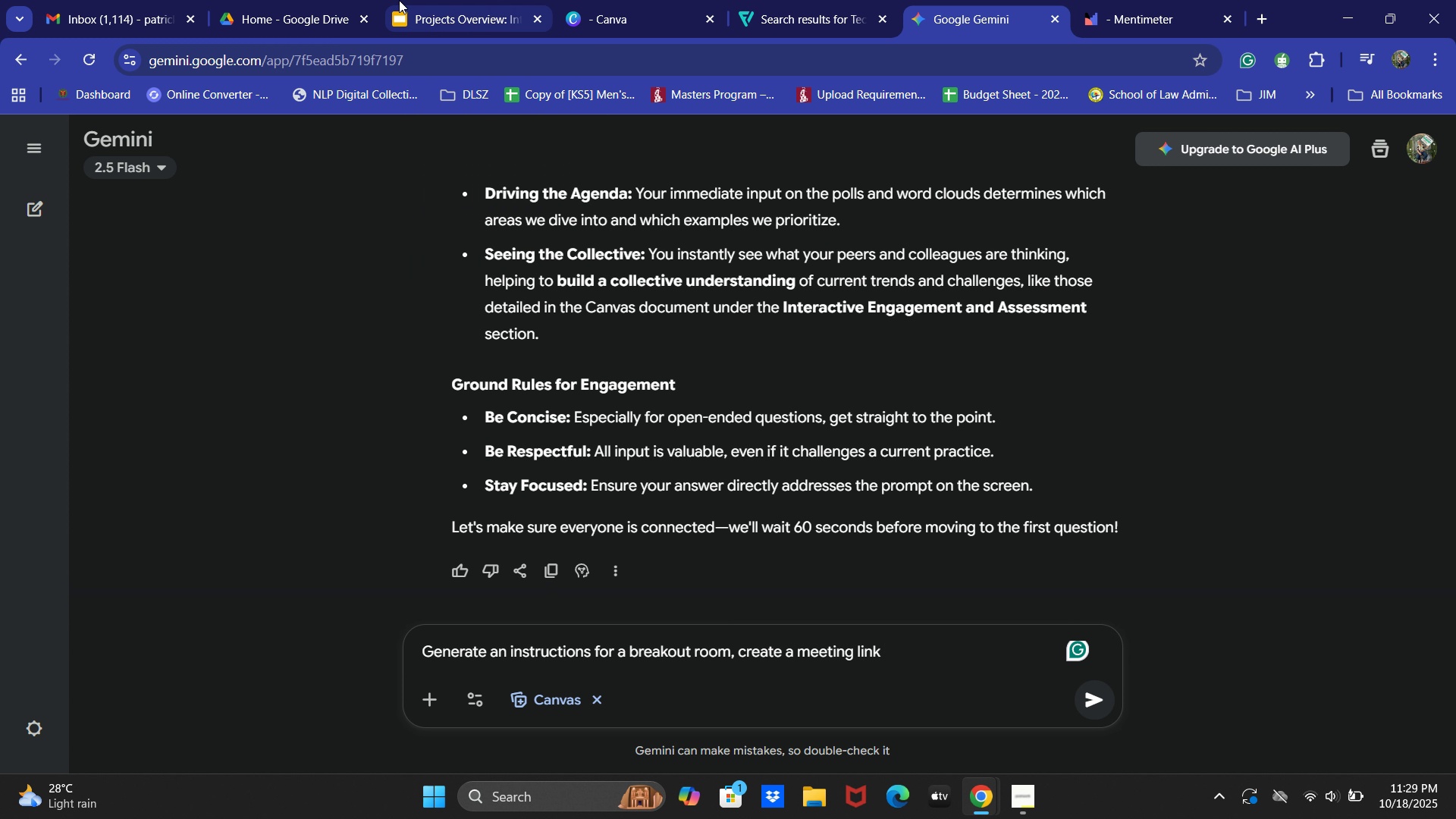 
key(Backspace)
key(Backspace)
key(Backspace)
key(Backspace)
key(Backspace)
key(Backspace)
key(Backspace)
key(Backspace)
key(Backspace)
key(Backspace)
key(Backspace)
key(Backspace)
key(Backspace)
key(Backspace)
type( random gmeet link)
 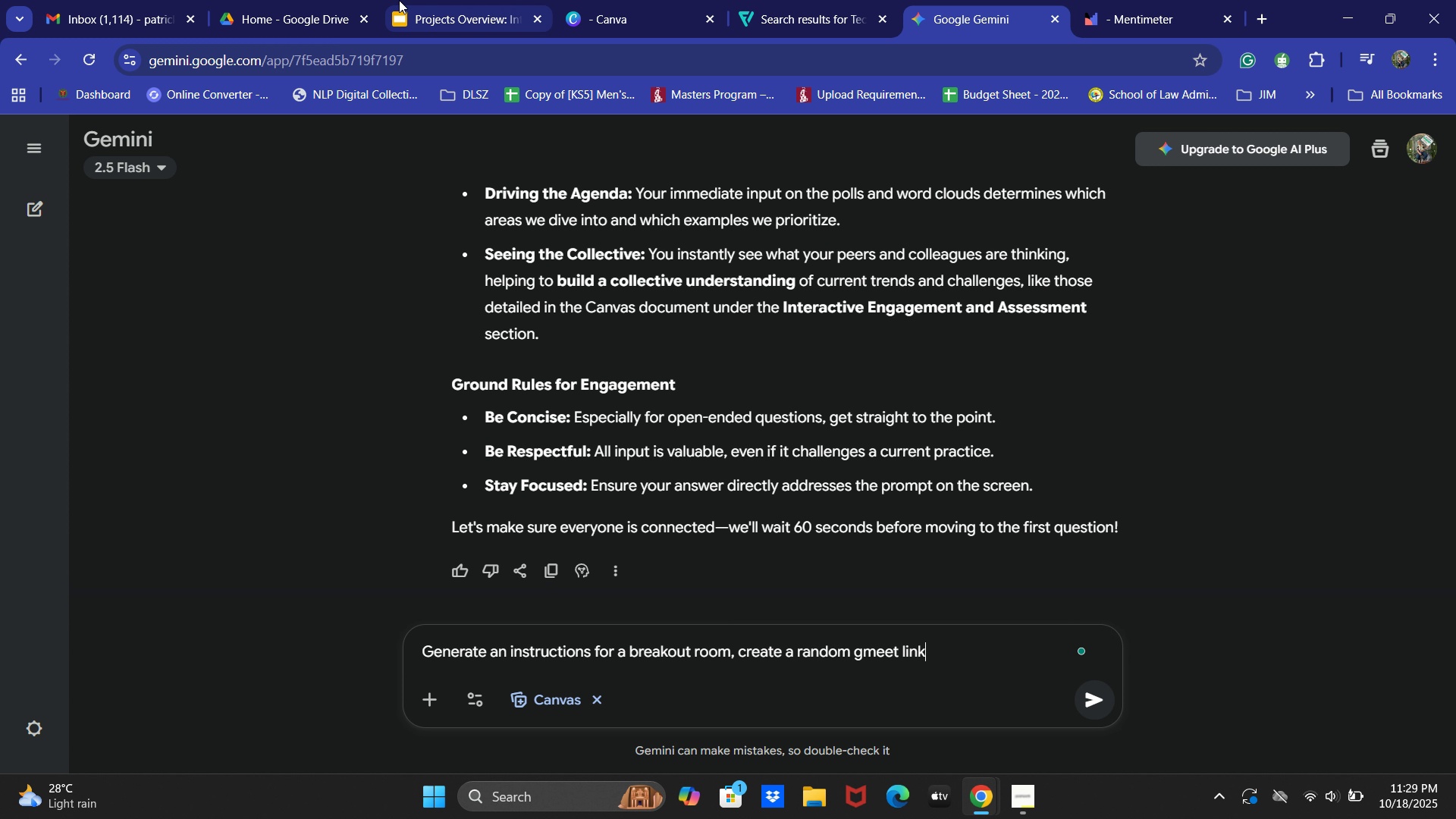 
key(Enter)
 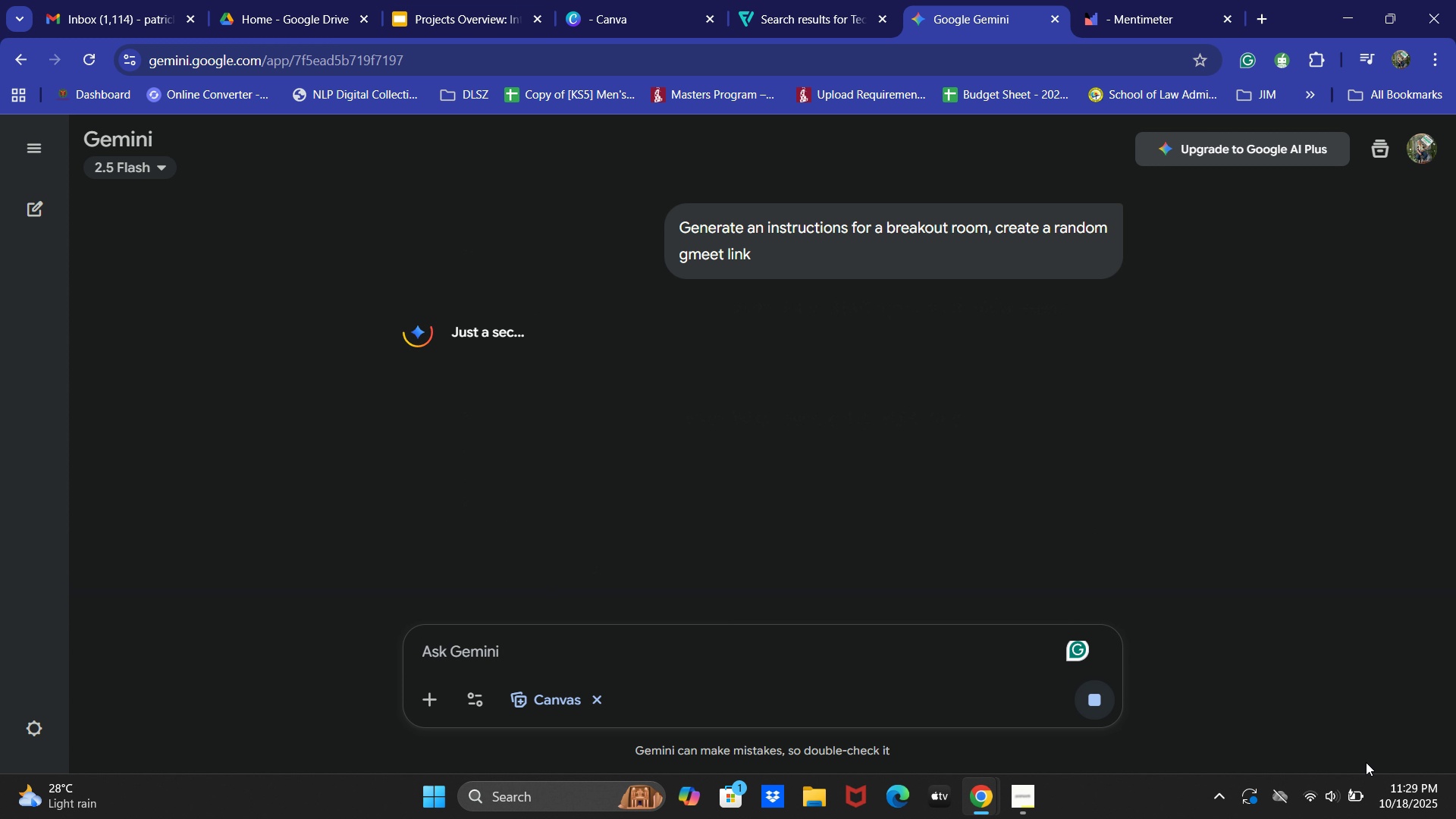 
left_click([1026, 798])